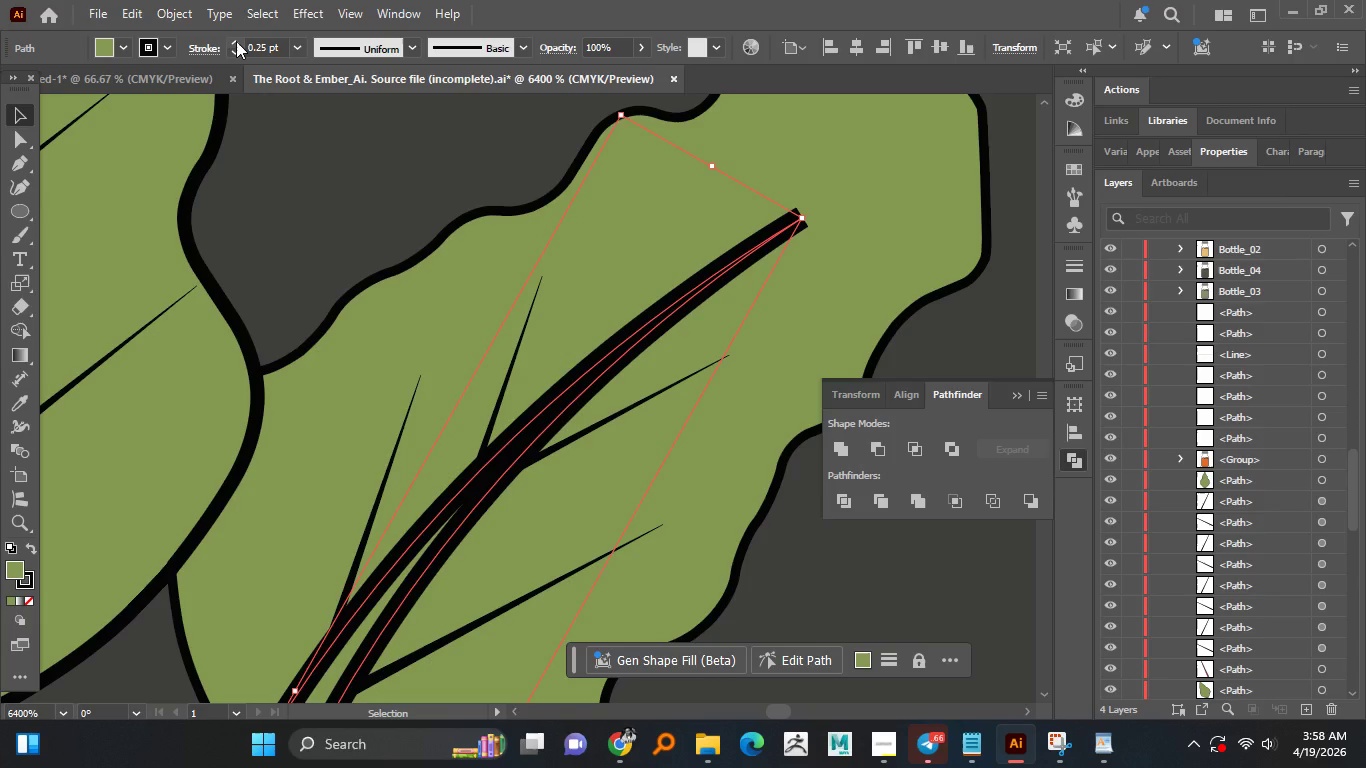 
hold_key(key=ControlLeft, duration=0.88)
 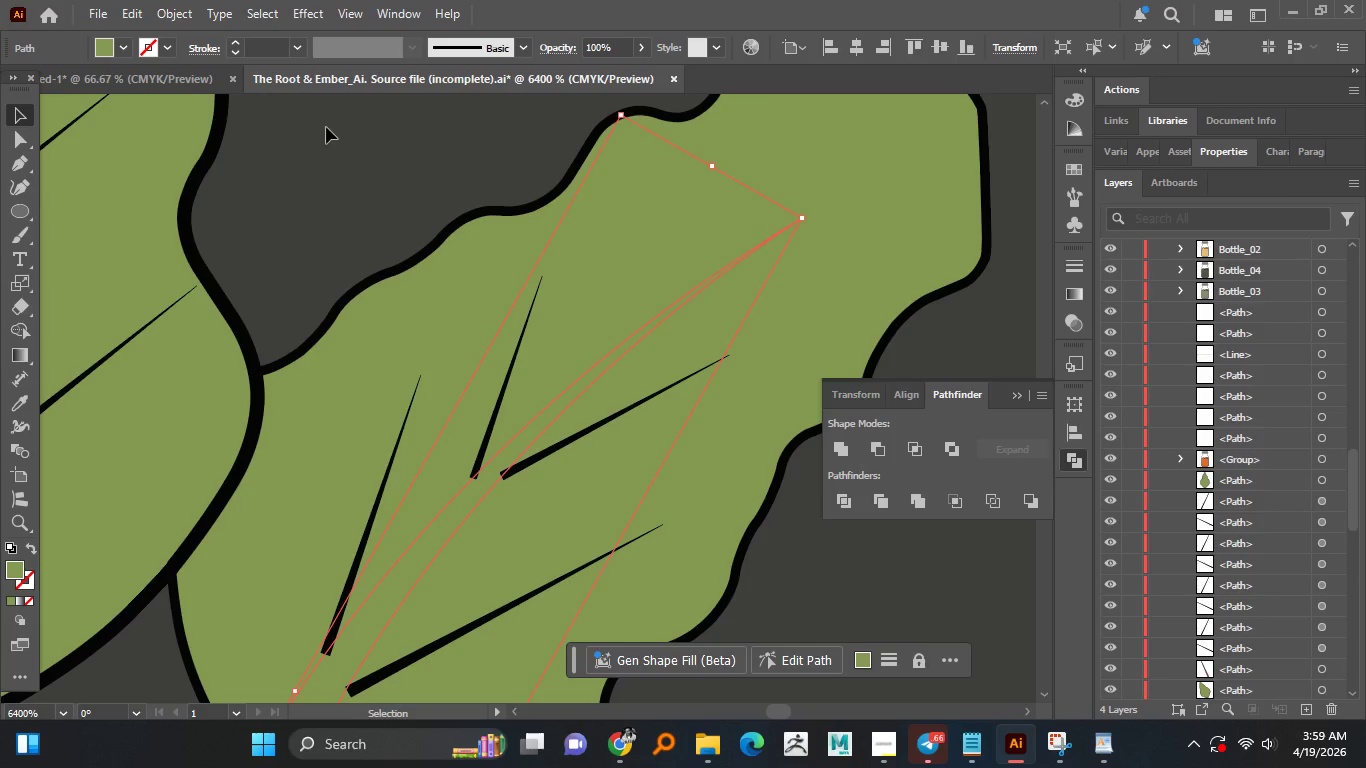 
key(Control+Z)
 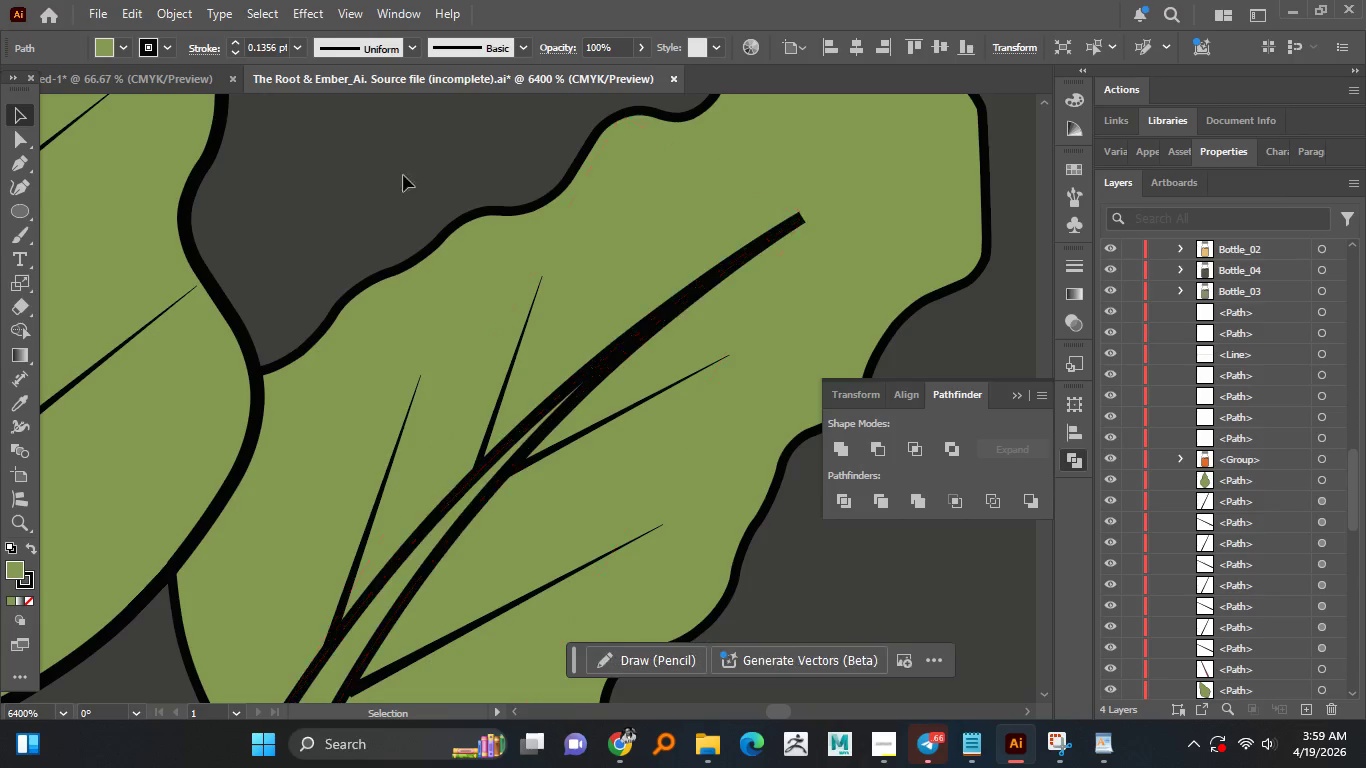 
hold_key(key=AltLeft, duration=1.47)
scroll: coordinate [562, 327], scroll_direction: down, amount: 4.0
 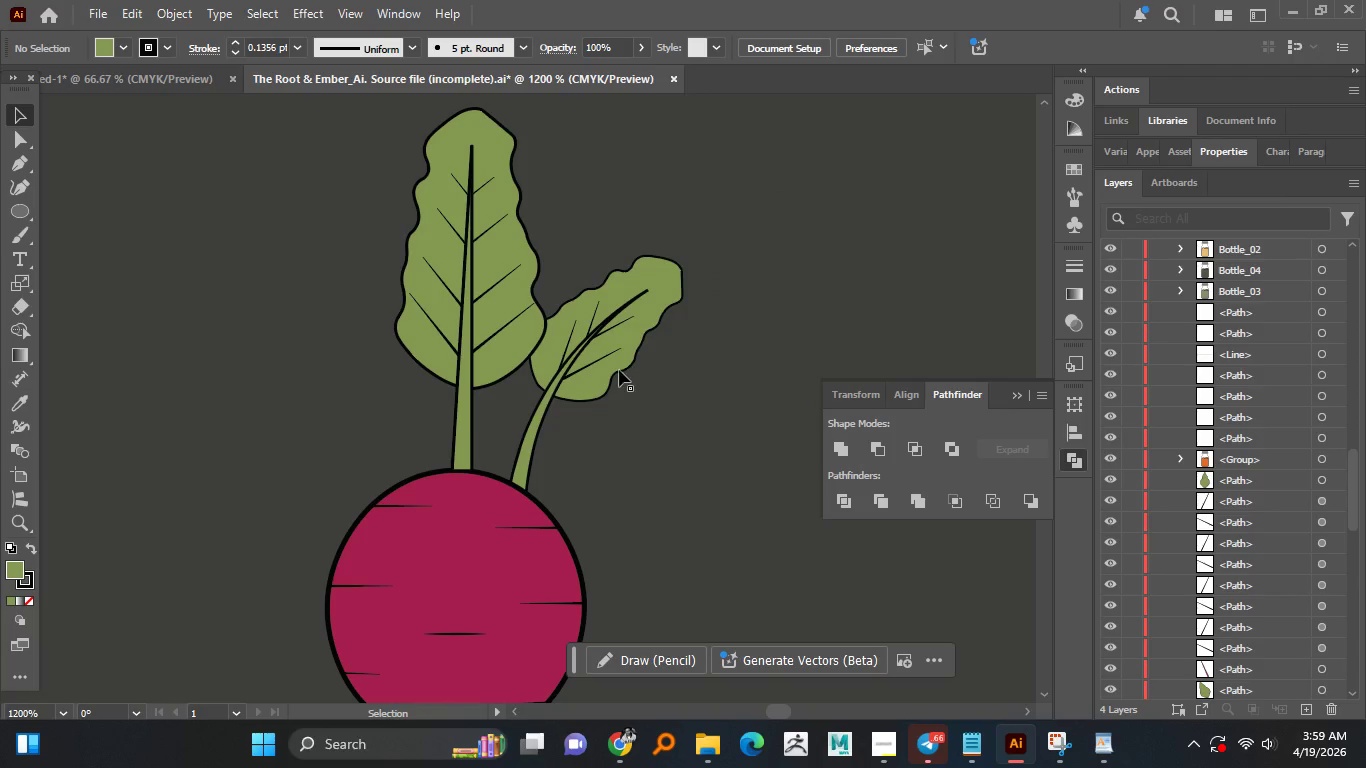 
left_click_drag(start_coordinate=[626, 421], to_coordinate=[560, 282])
 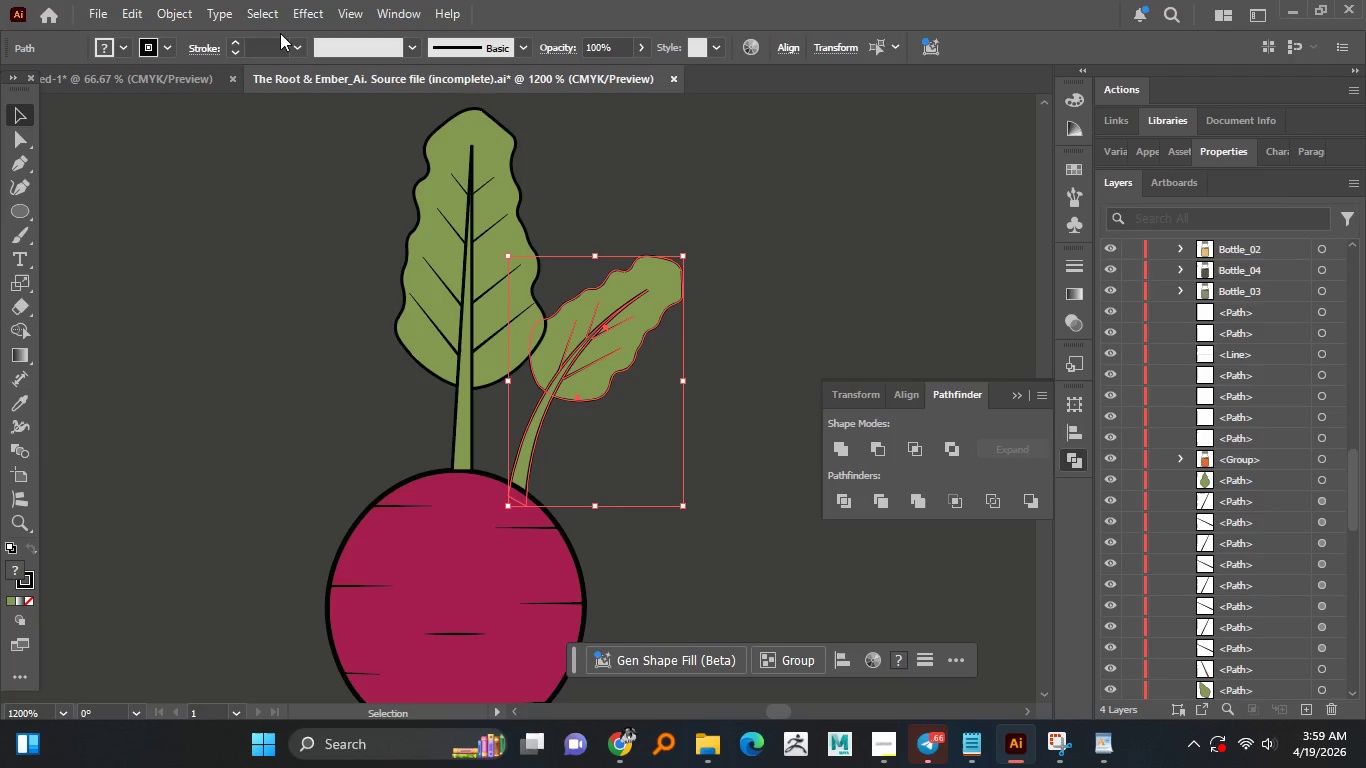 
left_click([174, 10])
 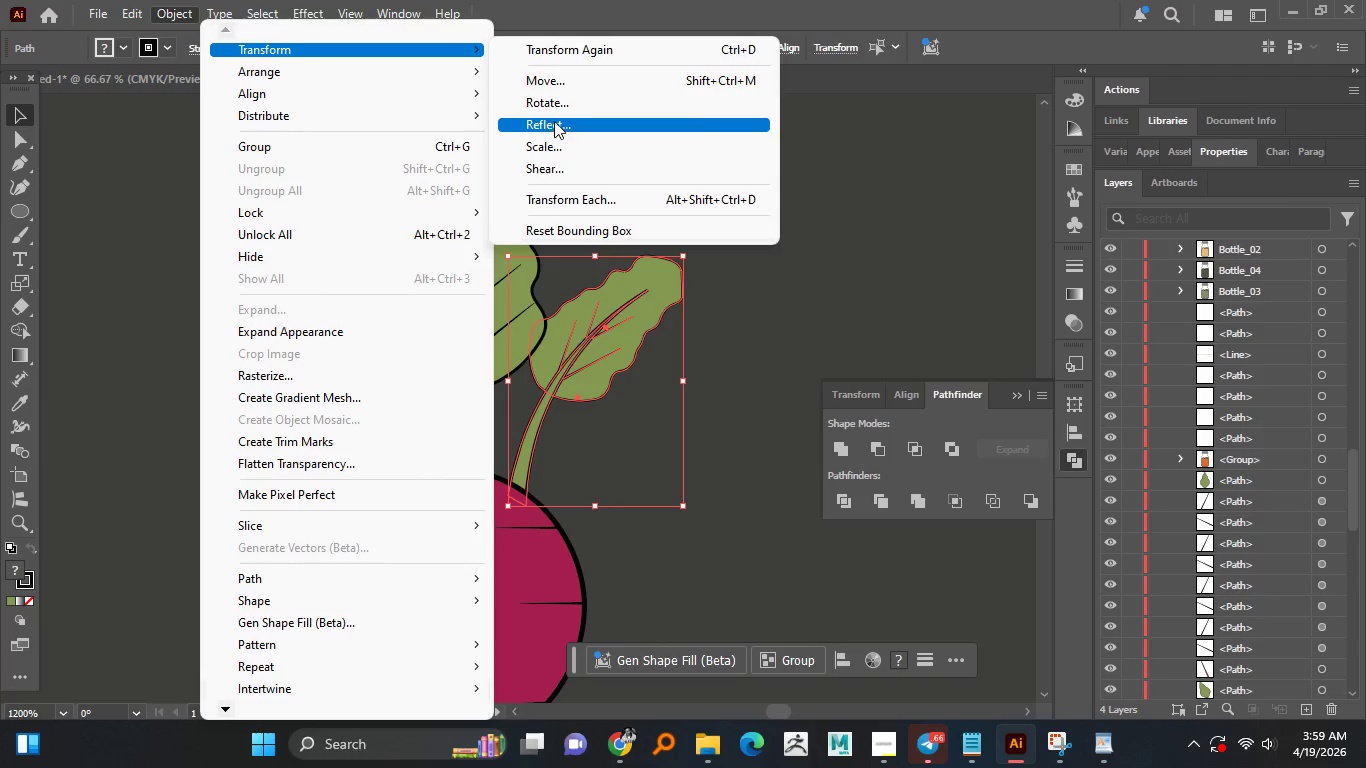 
left_click([560, 124])
 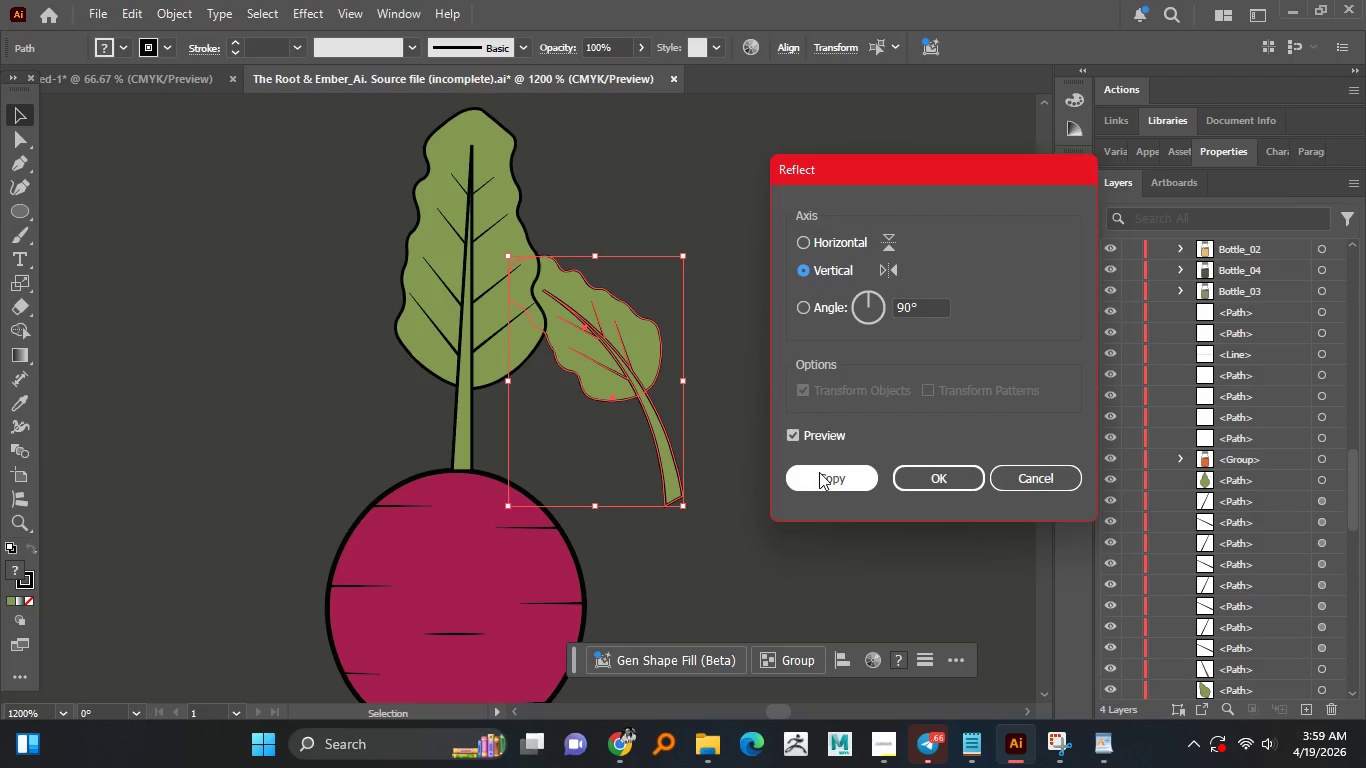 
left_click([828, 478])
 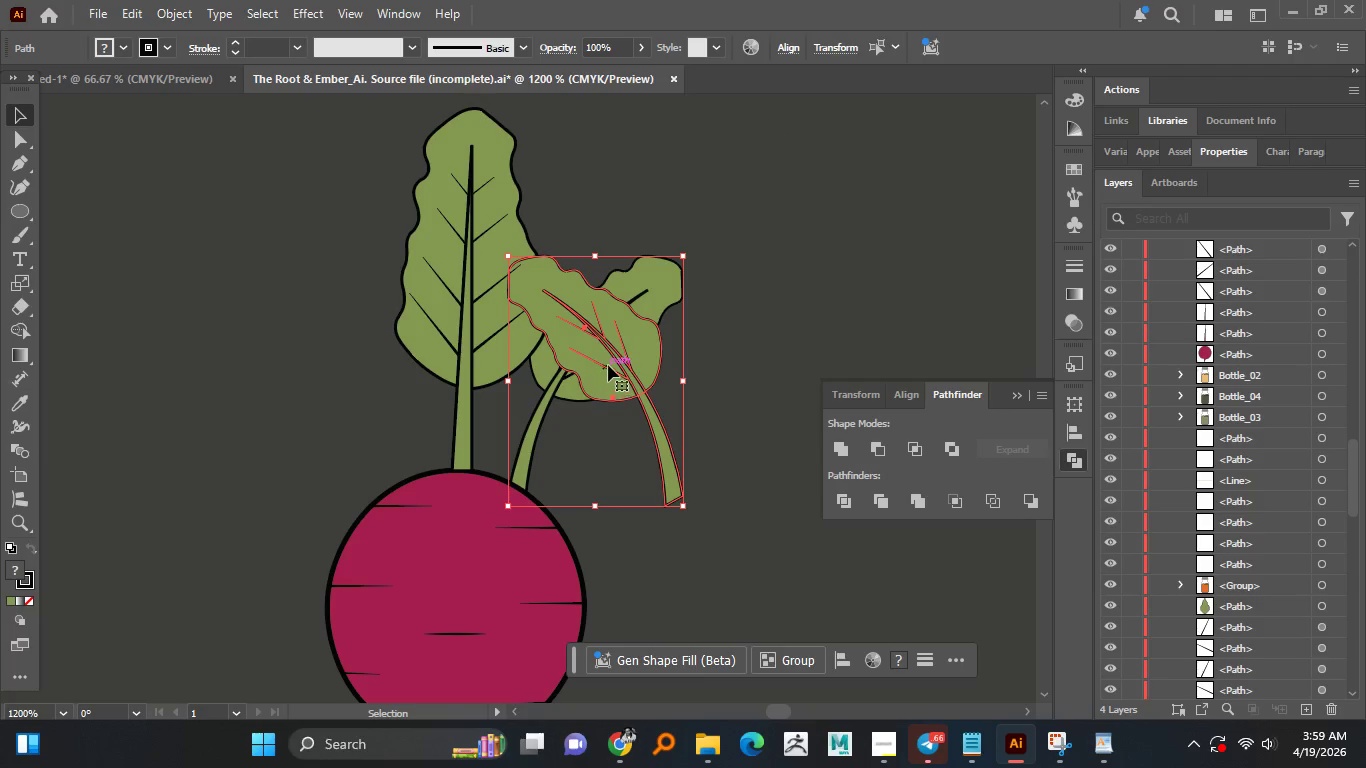 
left_click_drag(start_coordinate=[619, 360], to_coordinate=[389, 334])
 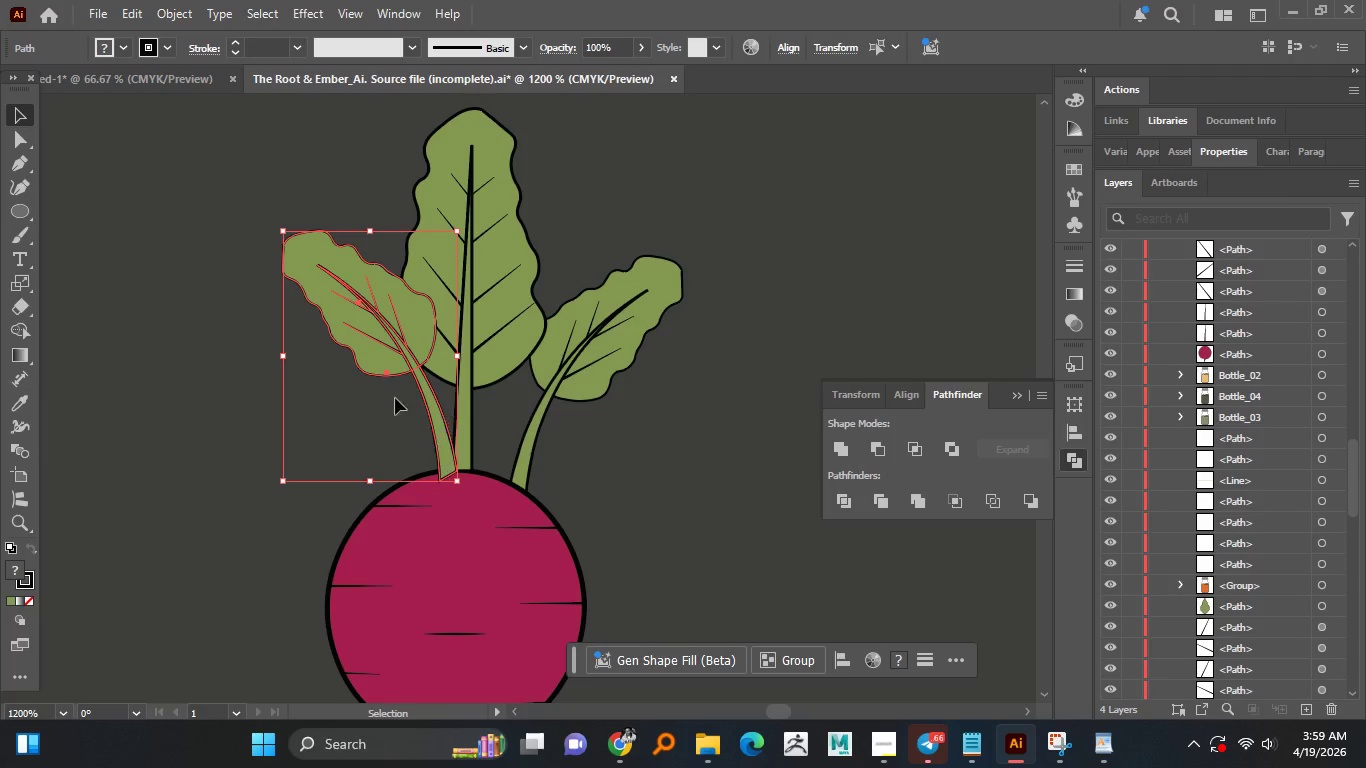 
right_click([392, 366])
 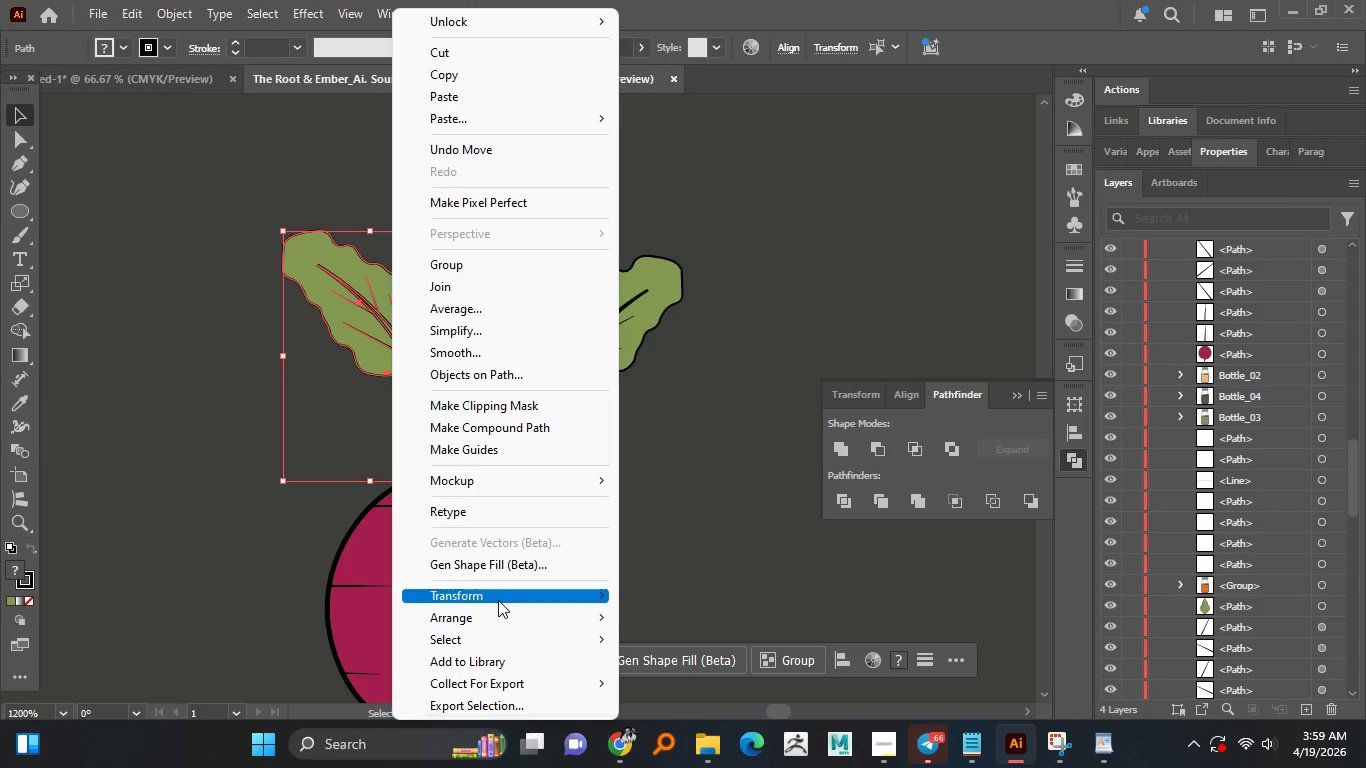 
left_click_drag(start_coordinate=[495, 618], to_coordinate=[500, 617])
 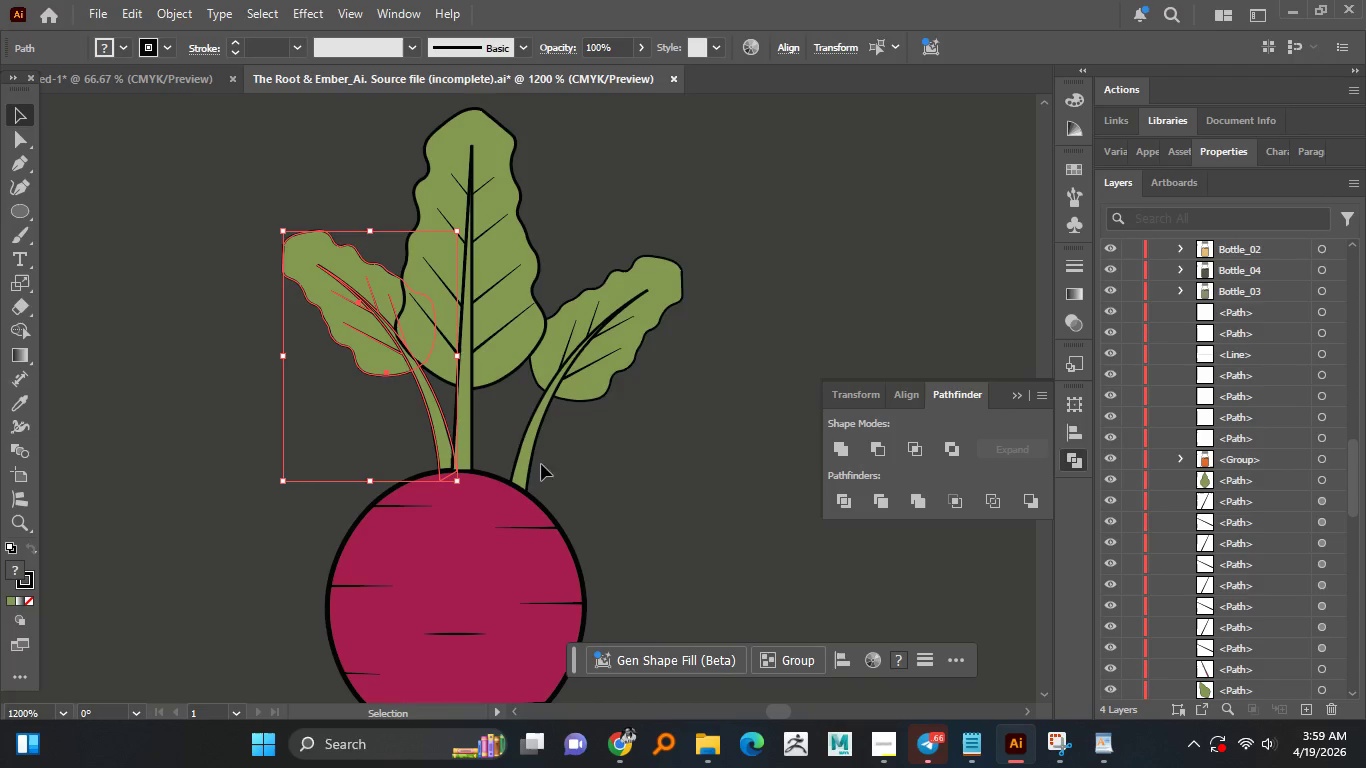 
left_click_drag(start_coordinate=[580, 272], to_coordinate=[654, 412])
 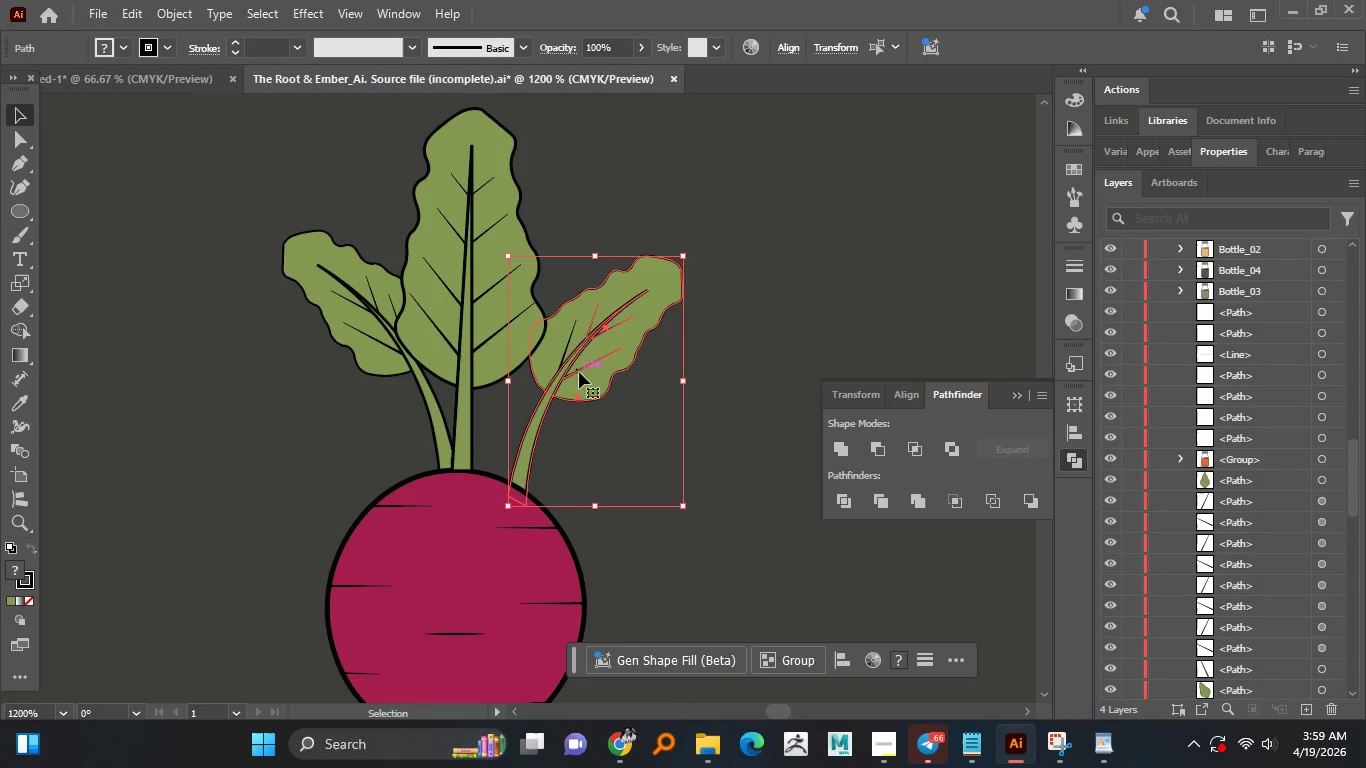 
left_click_drag(start_coordinate=[578, 372], to_coordinate=[537, 347])
 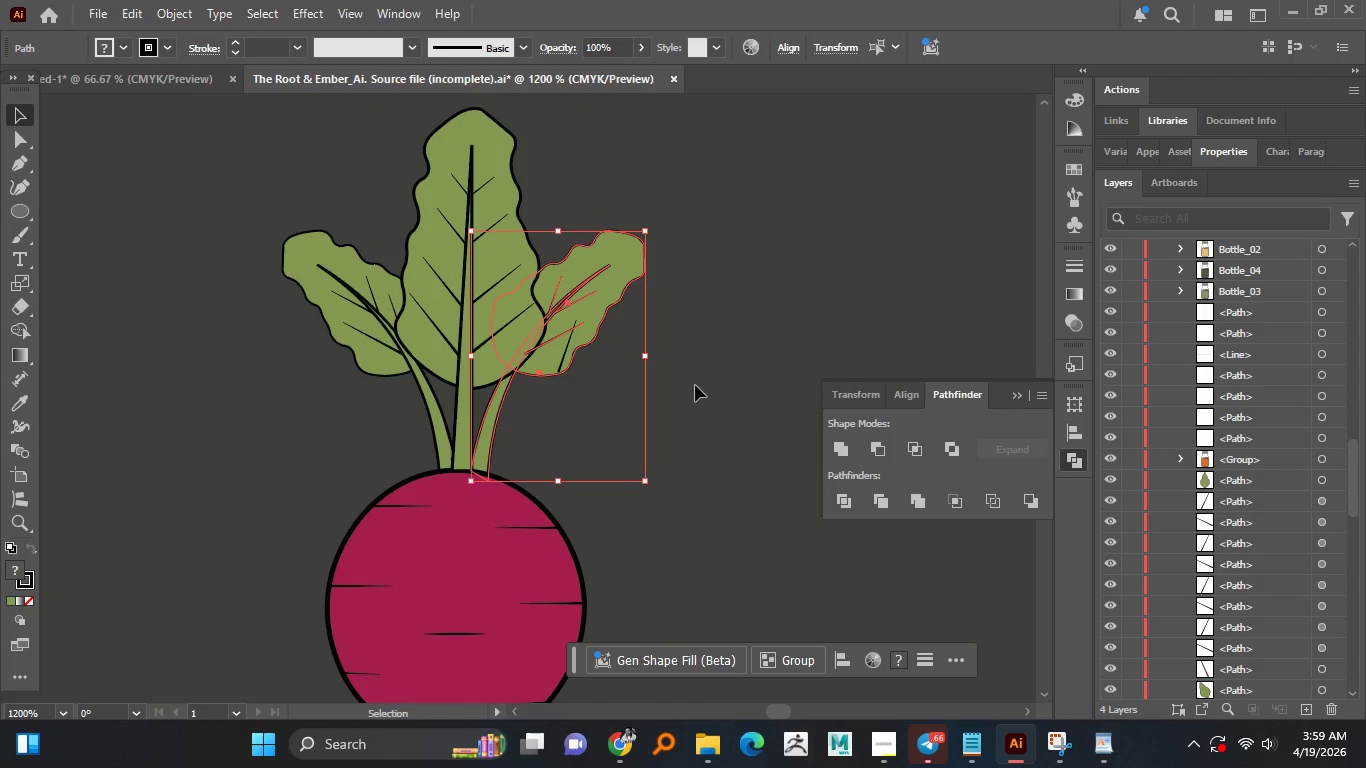 
hold_key(key=AltLeft, duration=0.92)
scroll: coordinate [679, 376], scroll_direction: down, amount: 2.0